 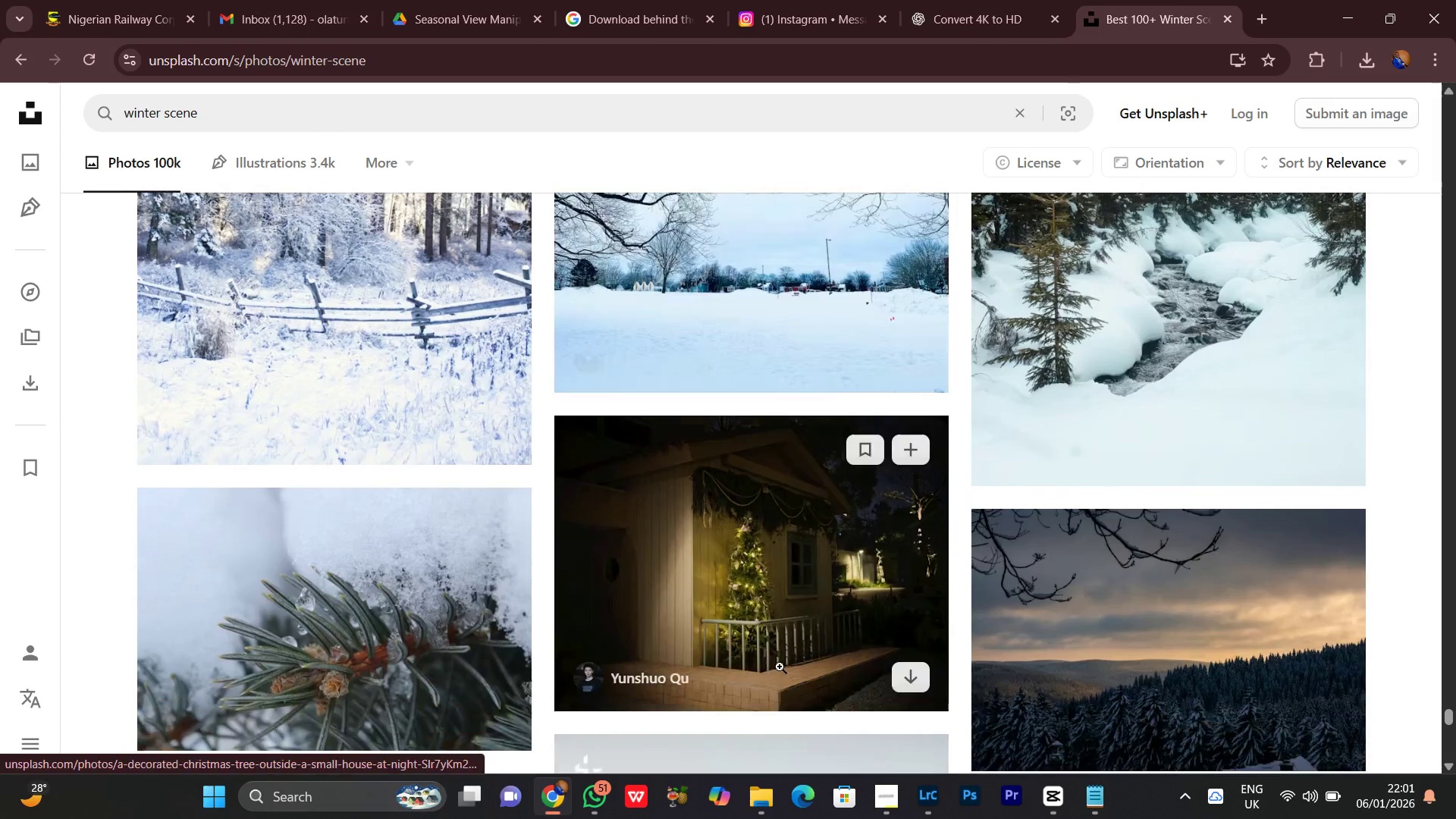 
scroll: coordinate [781, 670], scroll_direction: down, amount: 17.0
 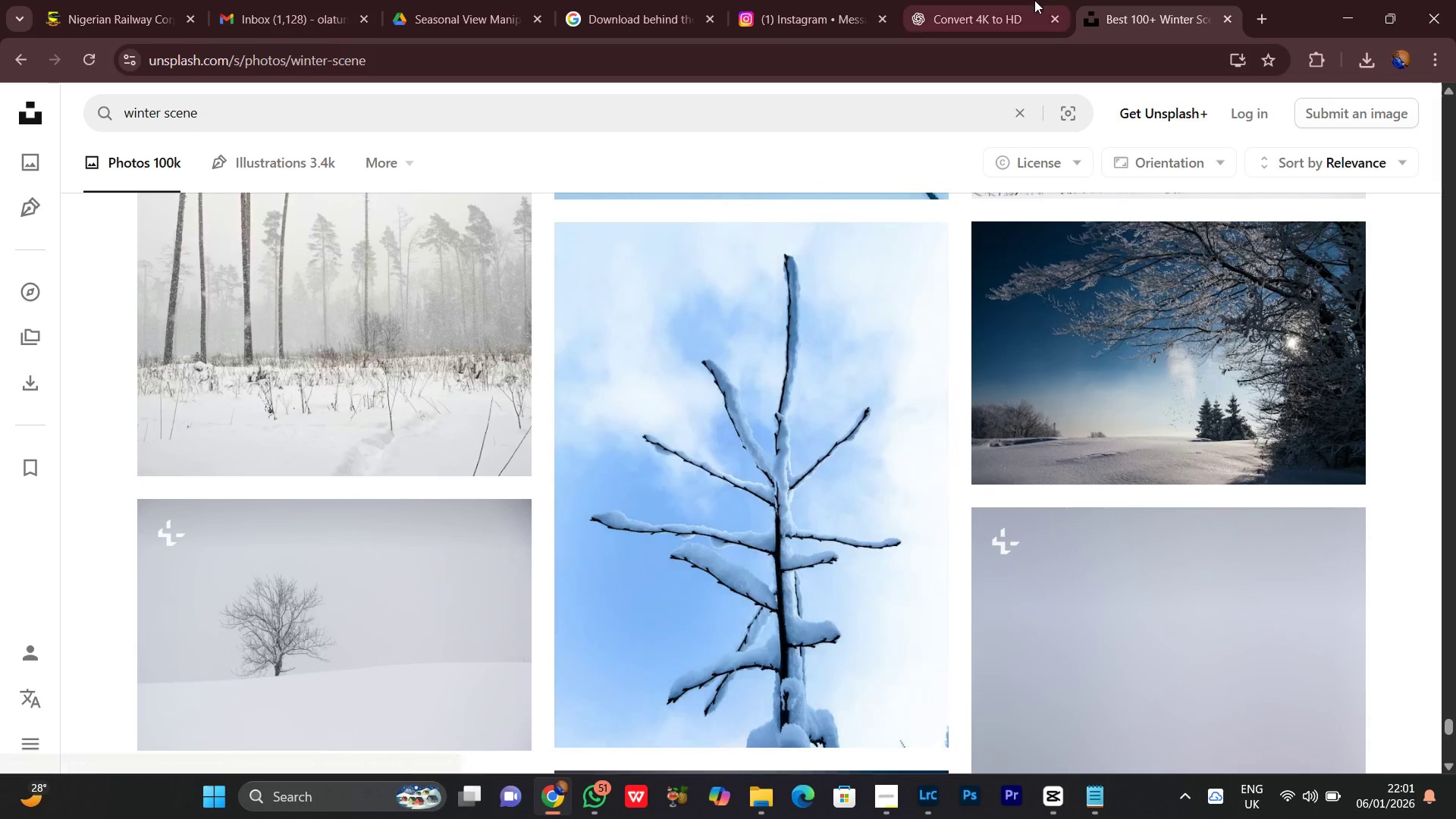 
left_click([971, 0])
 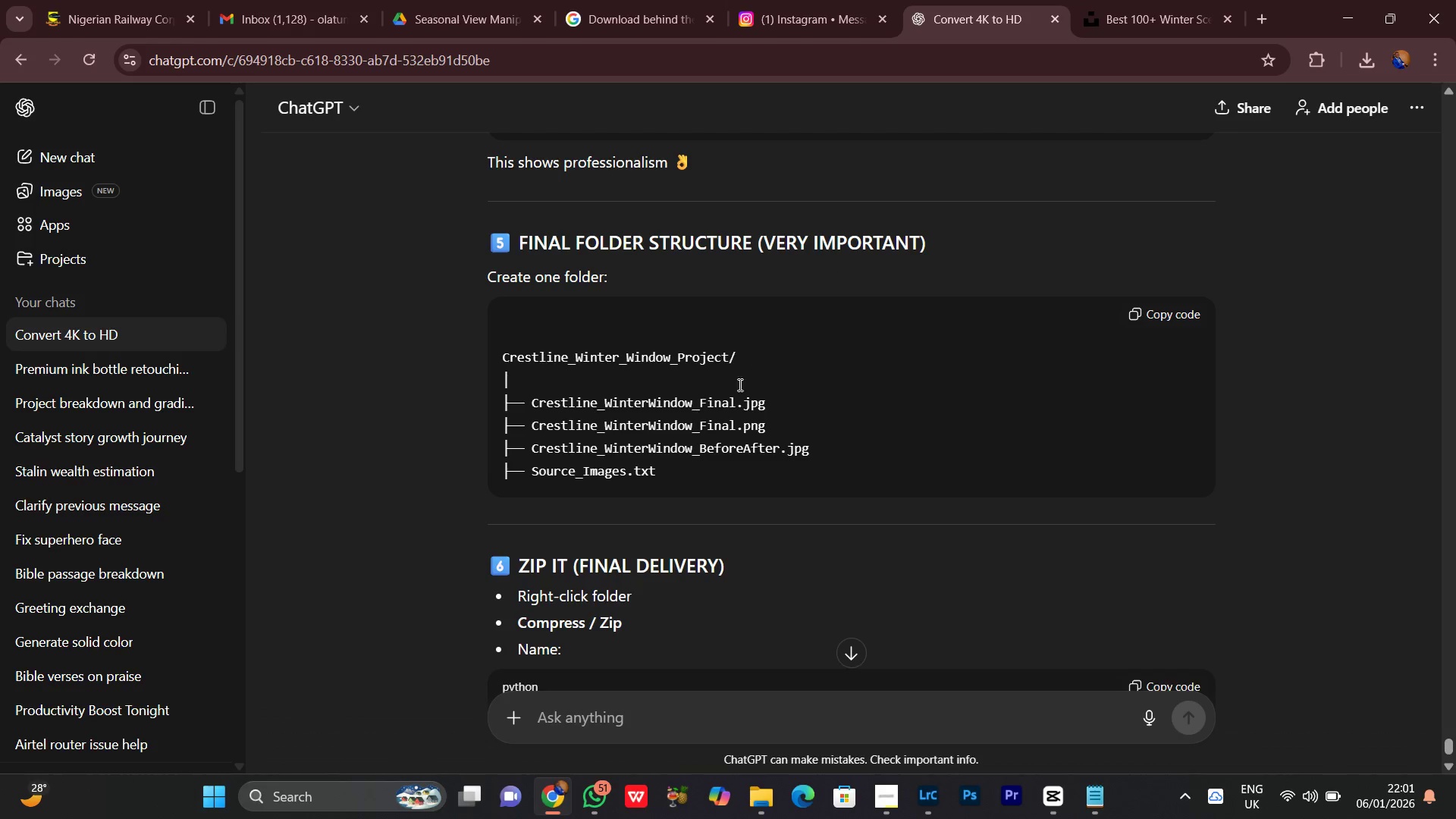 
scroll: coordinate [733, 387], scroll_direction: down, amount: 16.0
 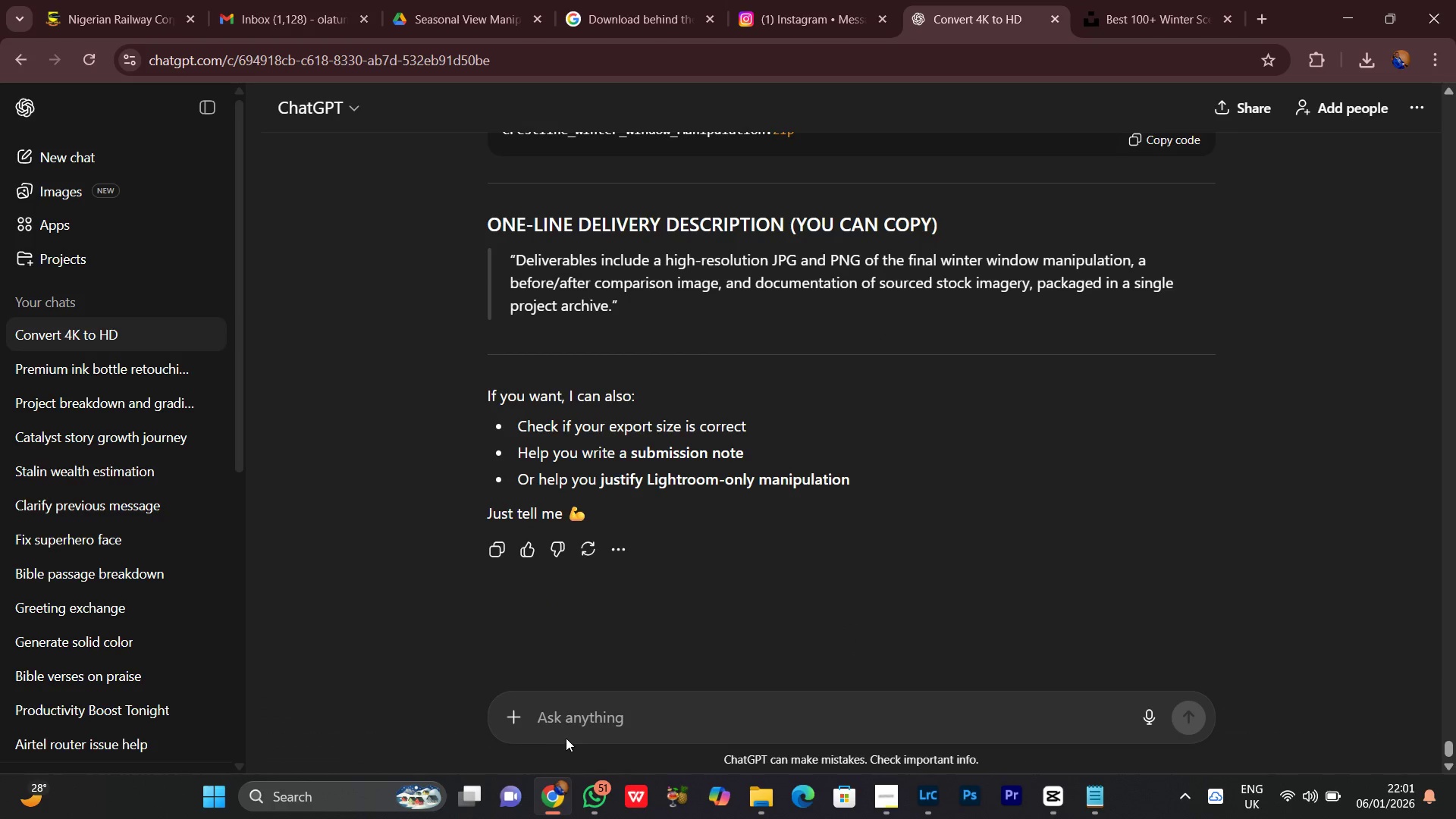 
left_click([575, 730])
 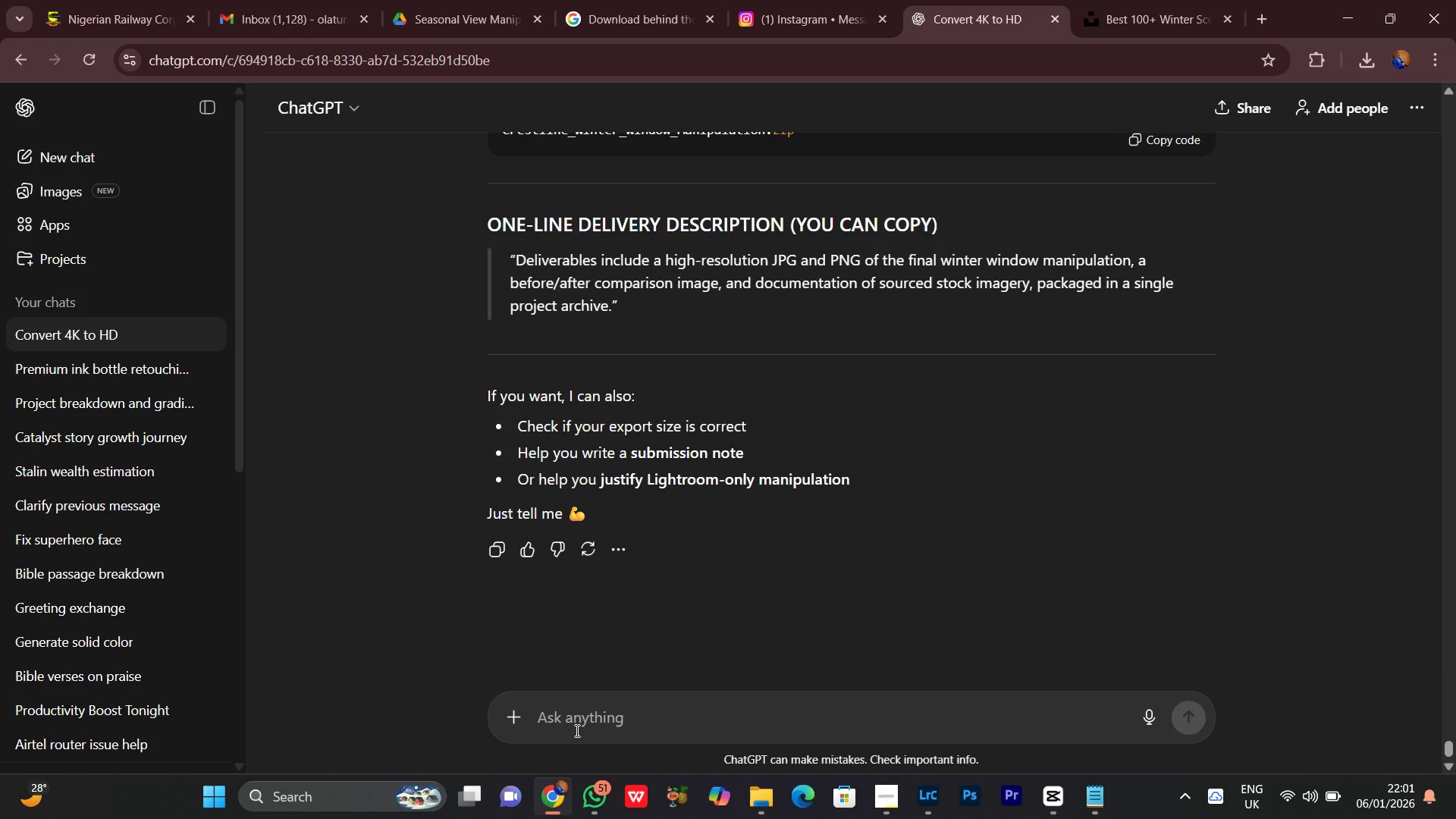 
type(help with project description and a title for the project..... )
 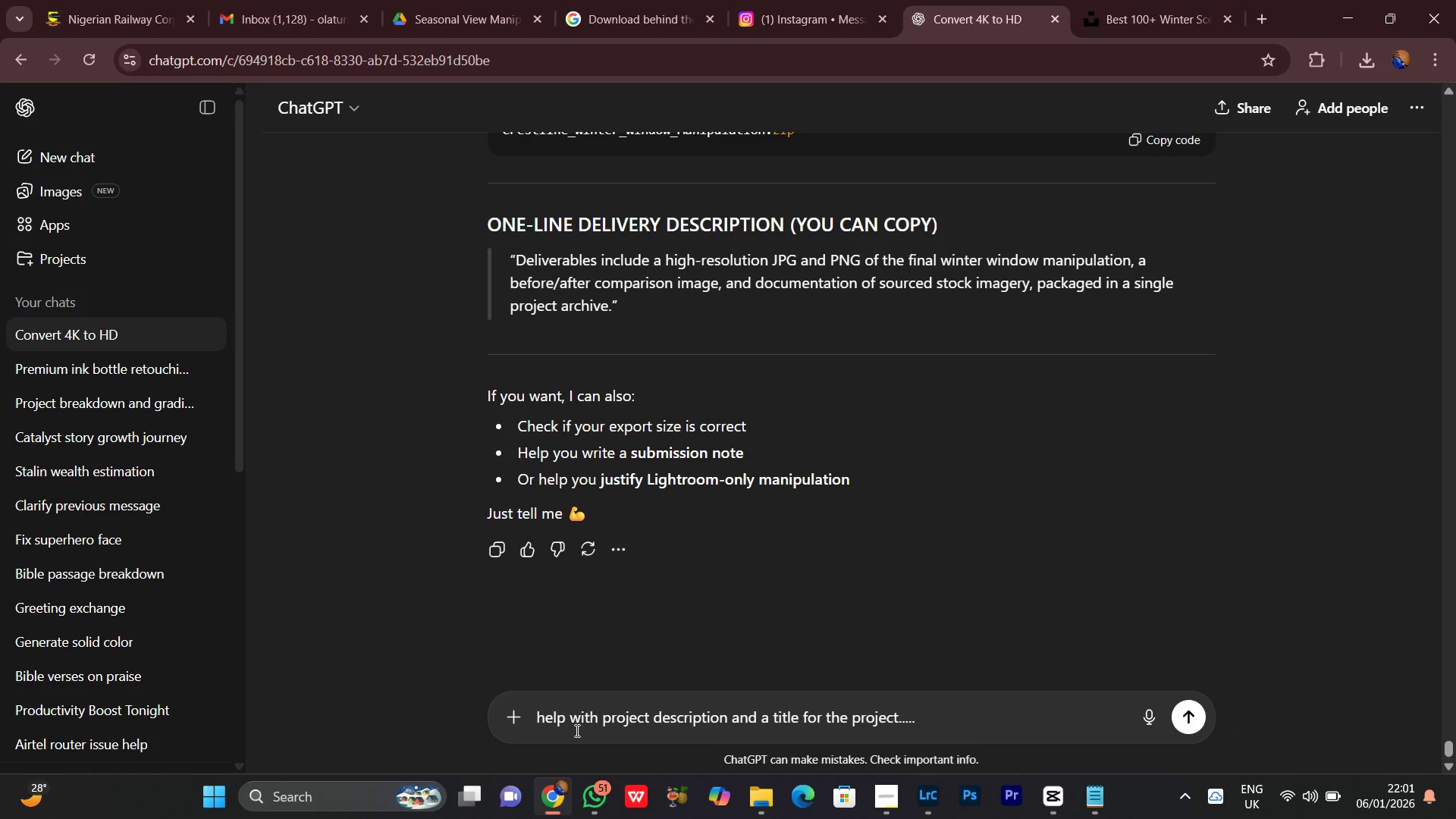 
key(Enter)
 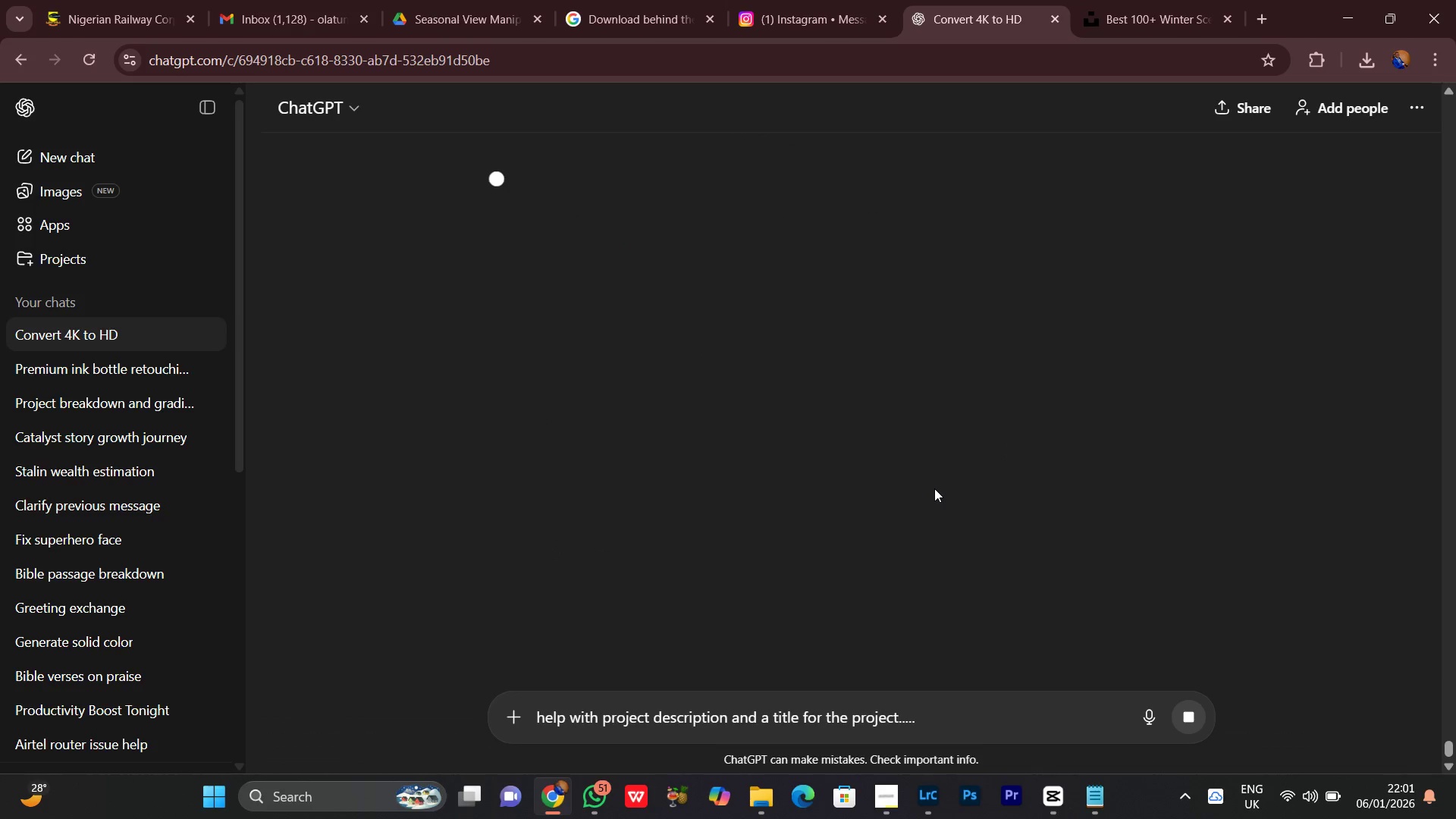 
wait(9.19)
 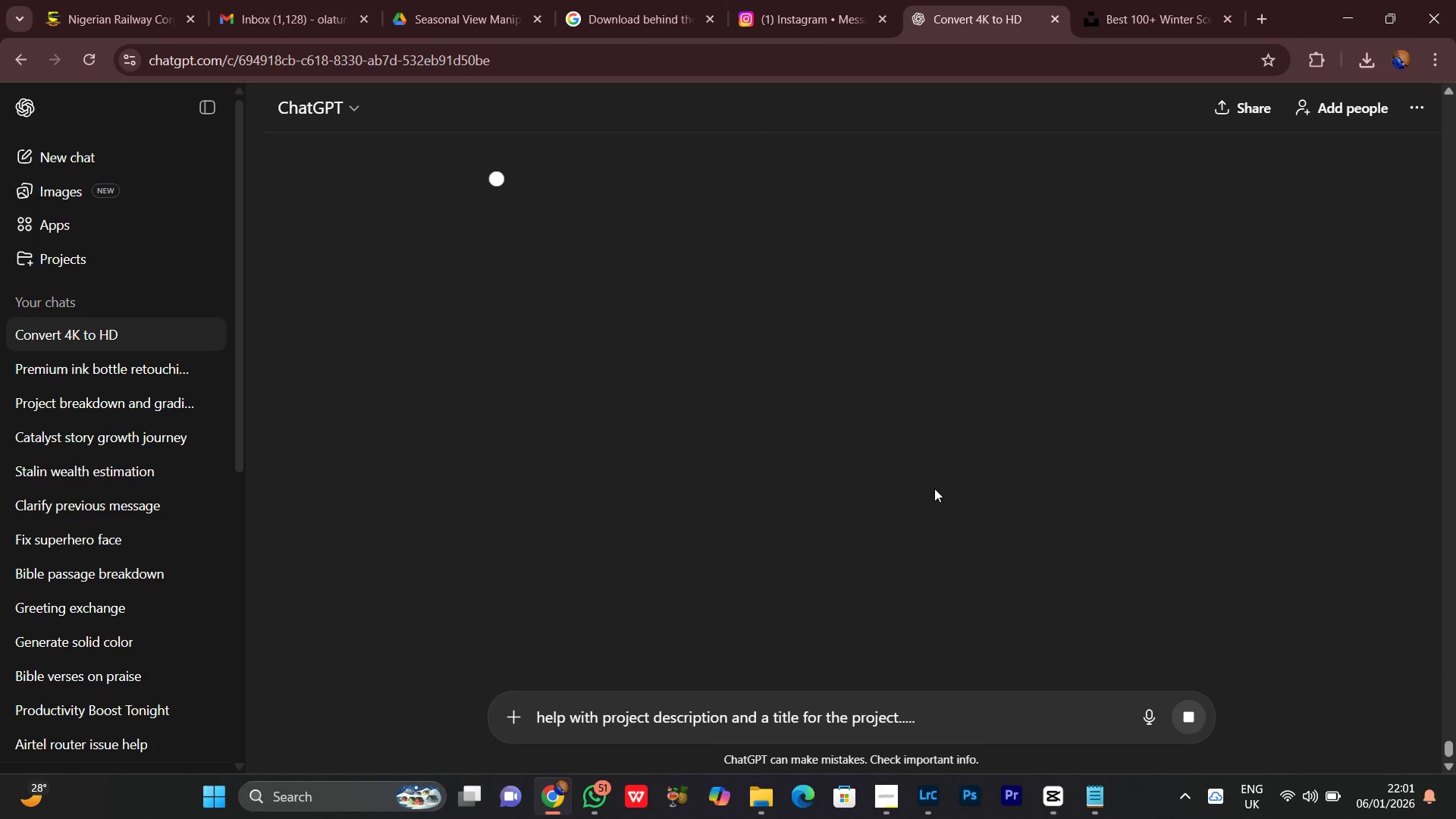 
scroll: coordinate [562, 346], scroll_direction: up, amount: 2.0
 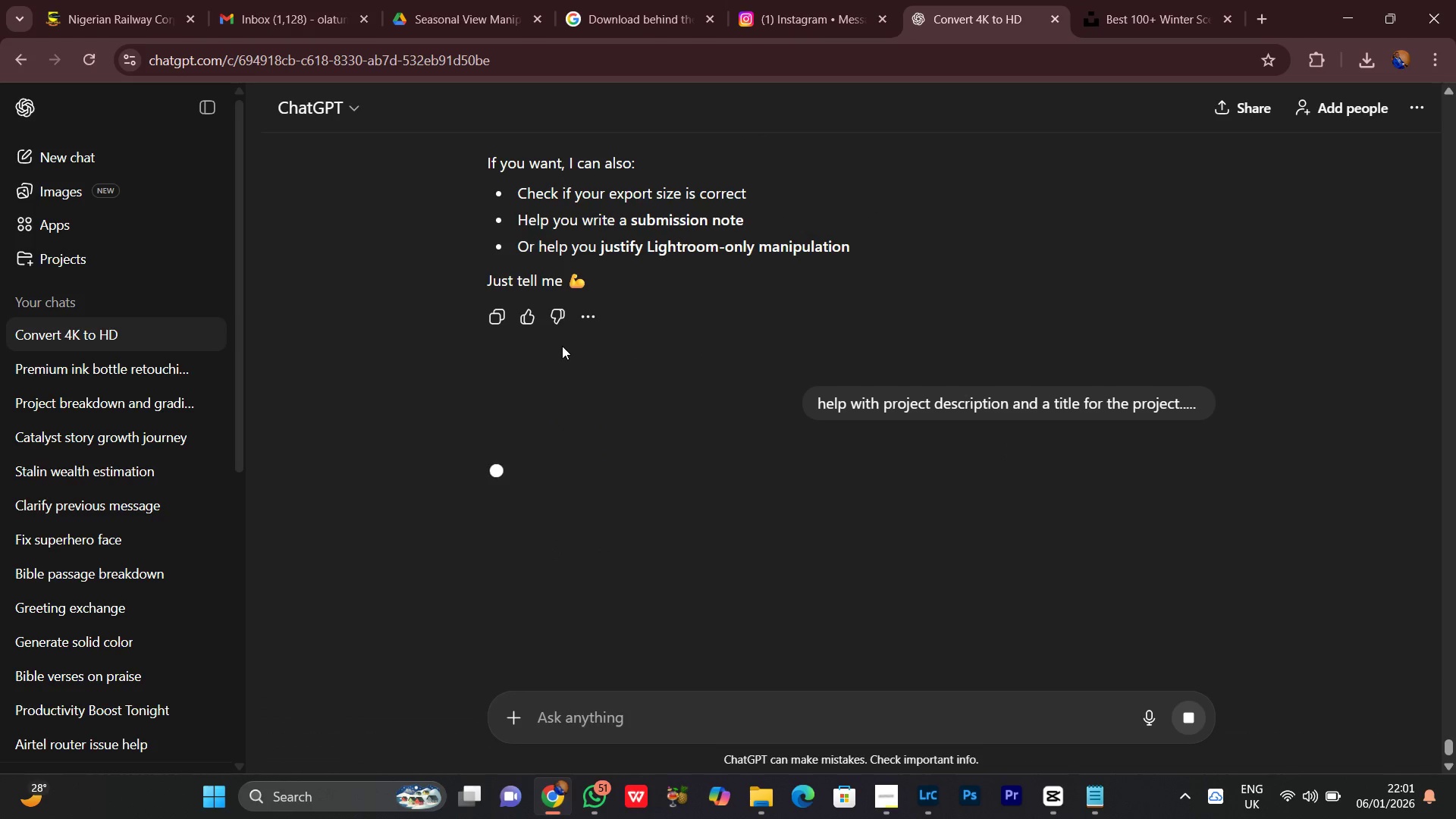 
scroll: coordinate [562, 346], scroll_direction: down, amount: 2.0
 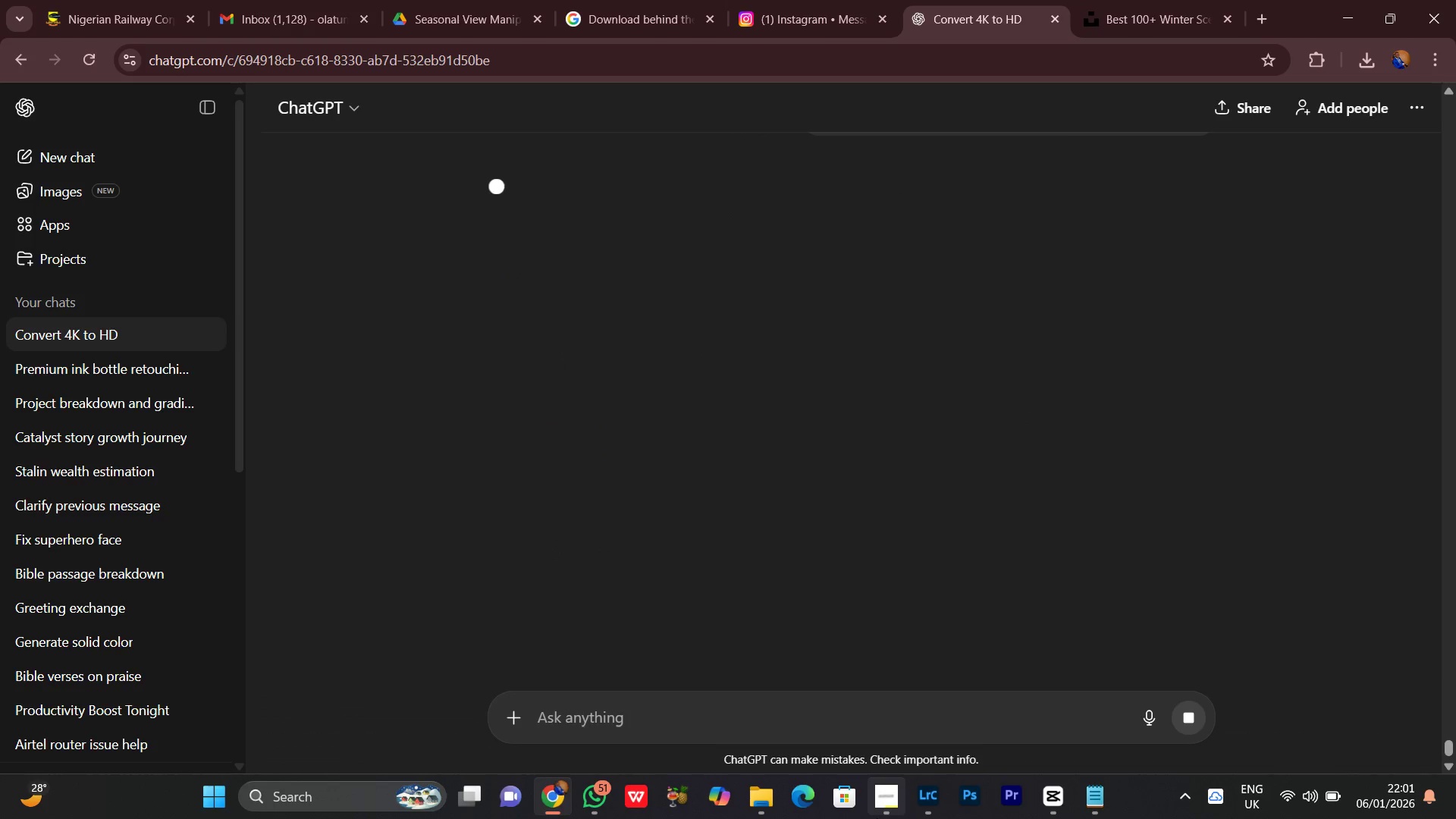 
left_click([880, 809])